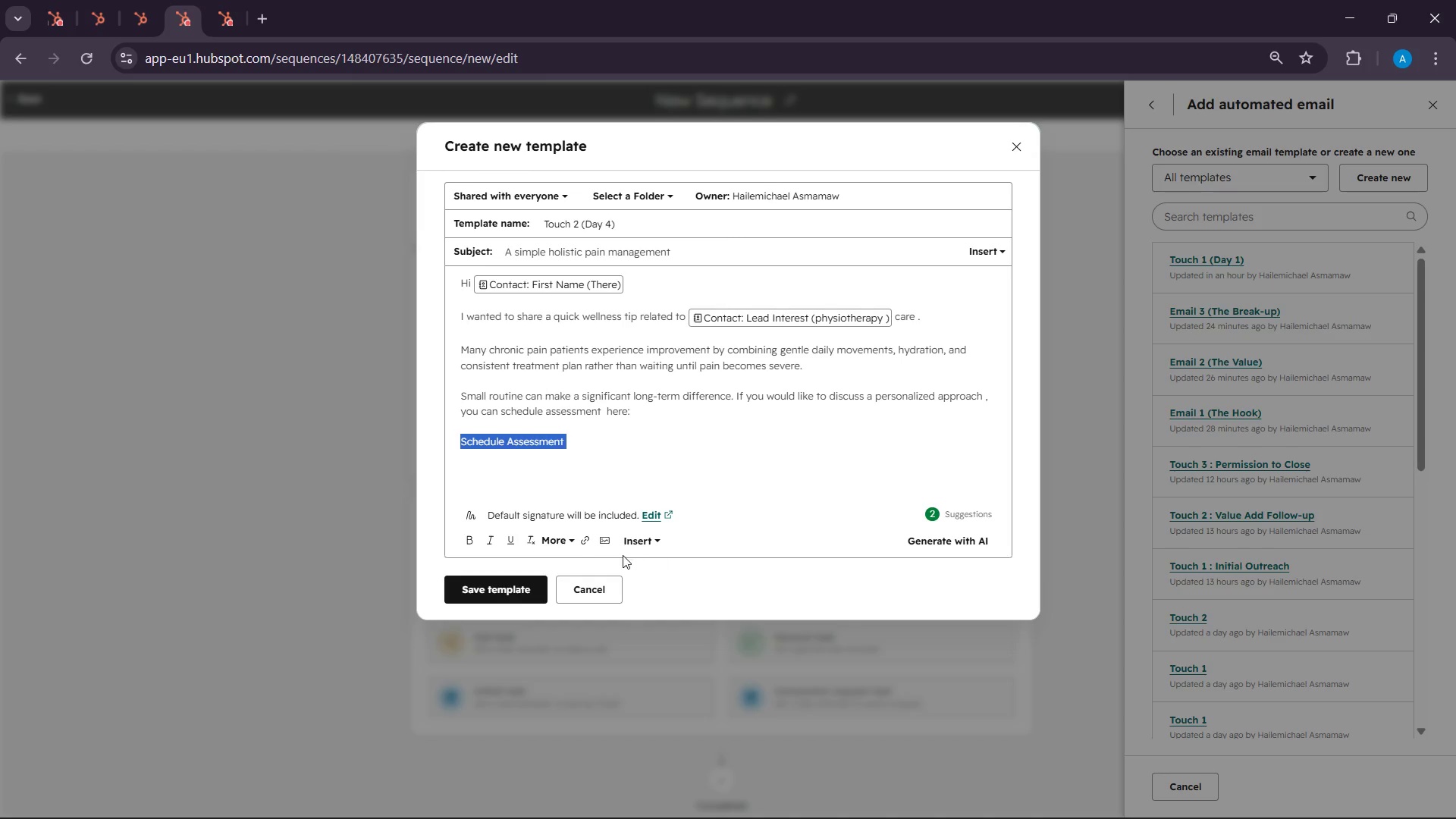 
left_click([576, 539])
 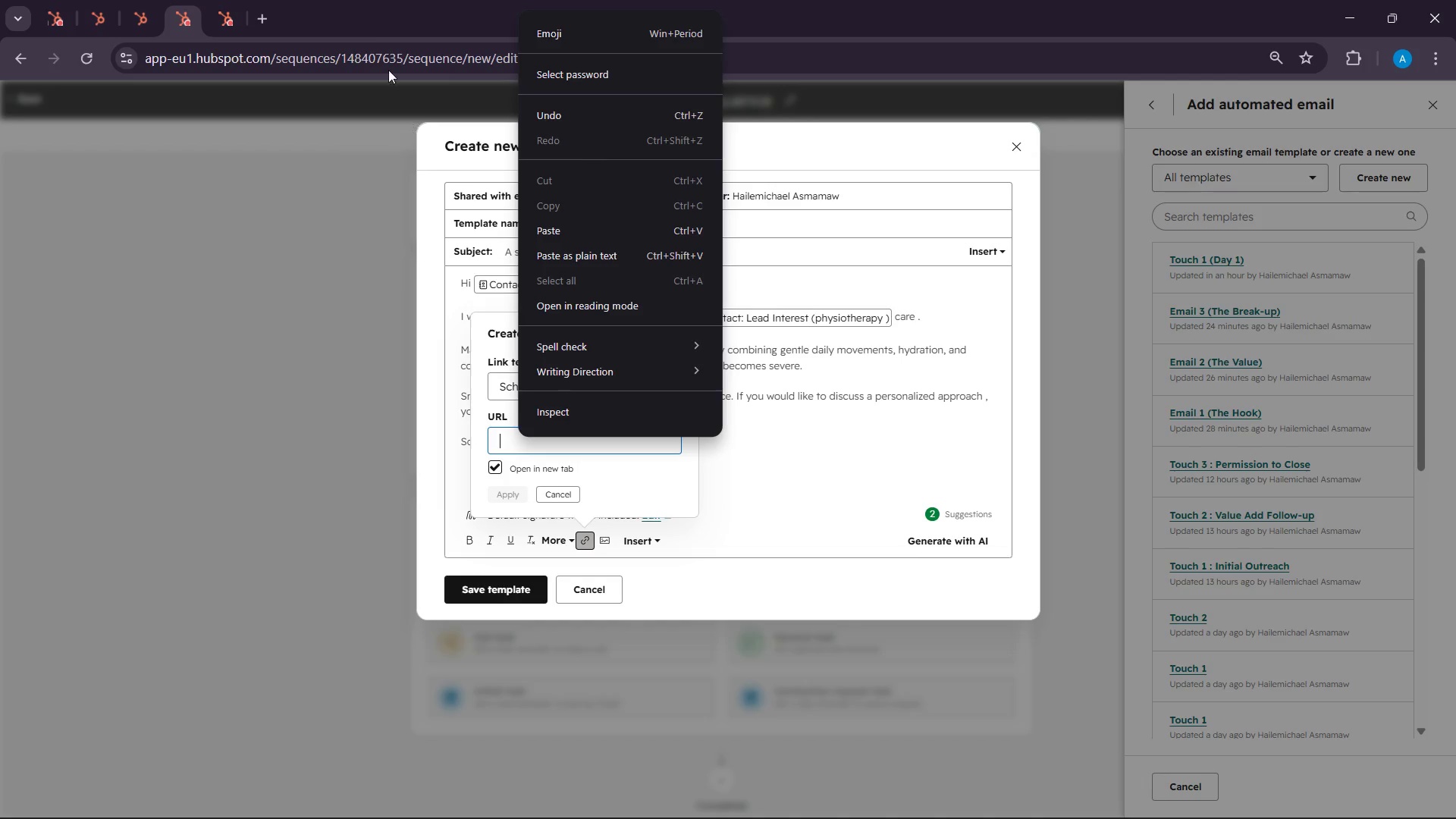 
left_click([149, 0])
 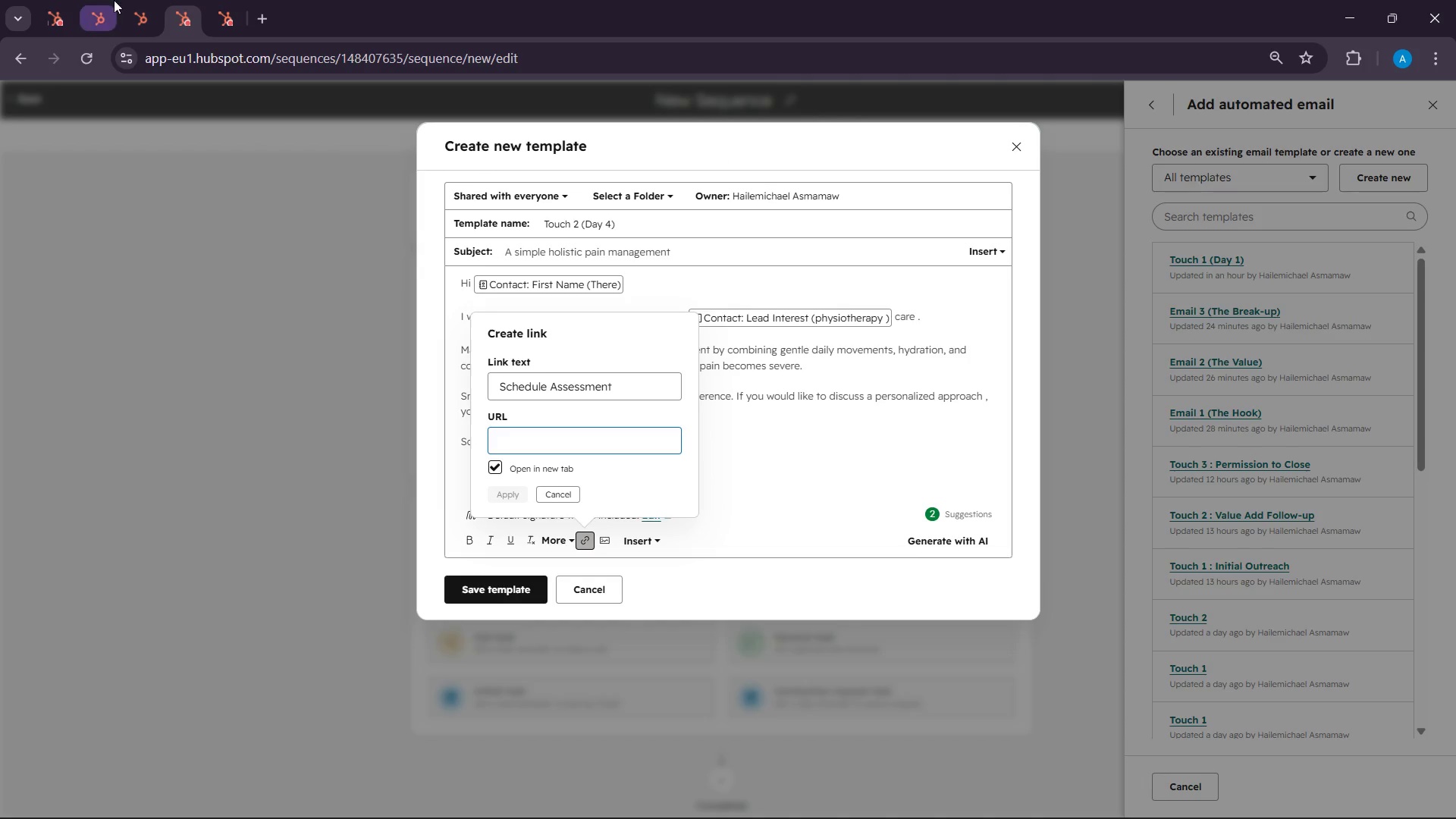 
left_click([136, 0])
 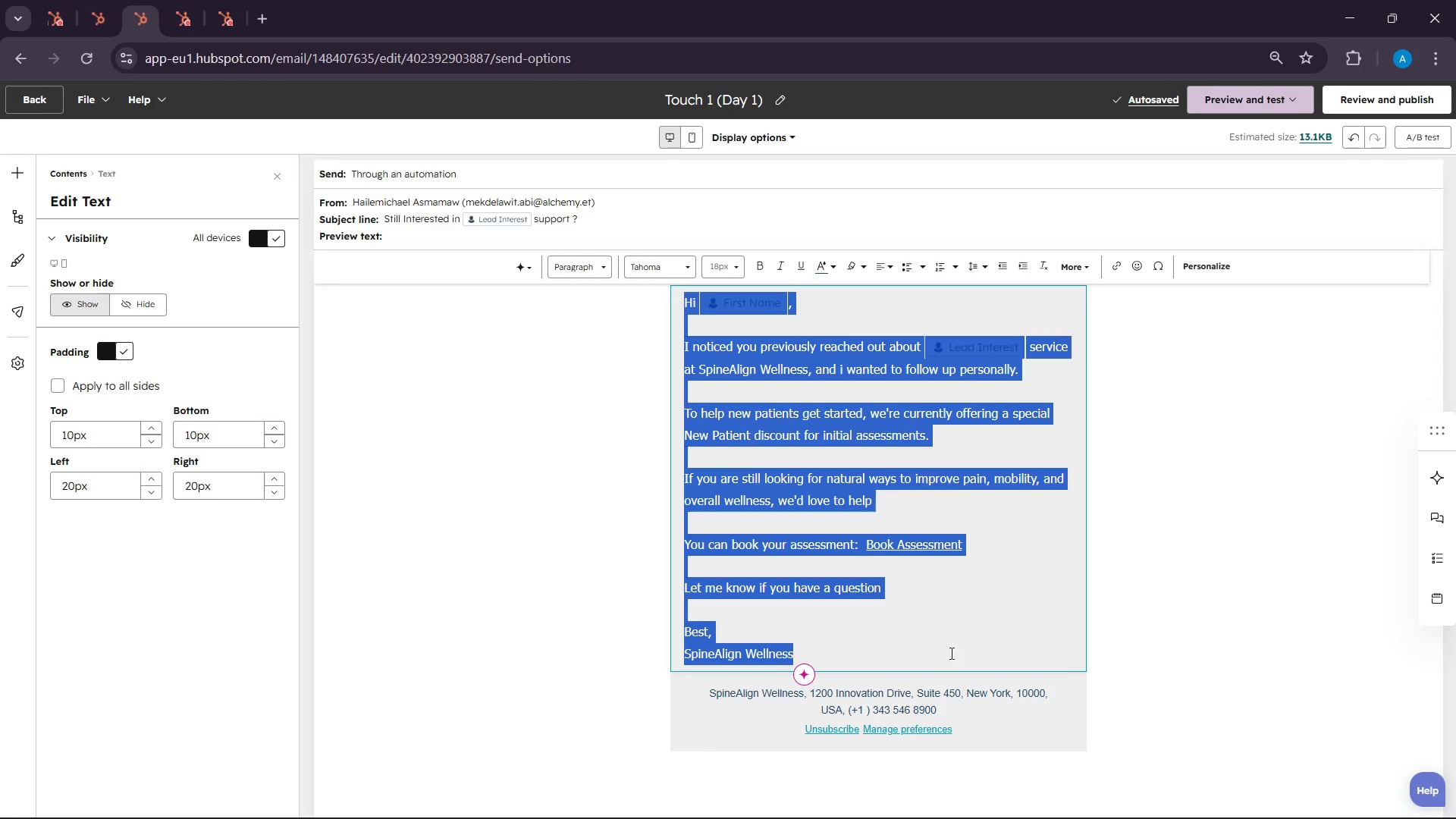 
left_click([964, 613])
 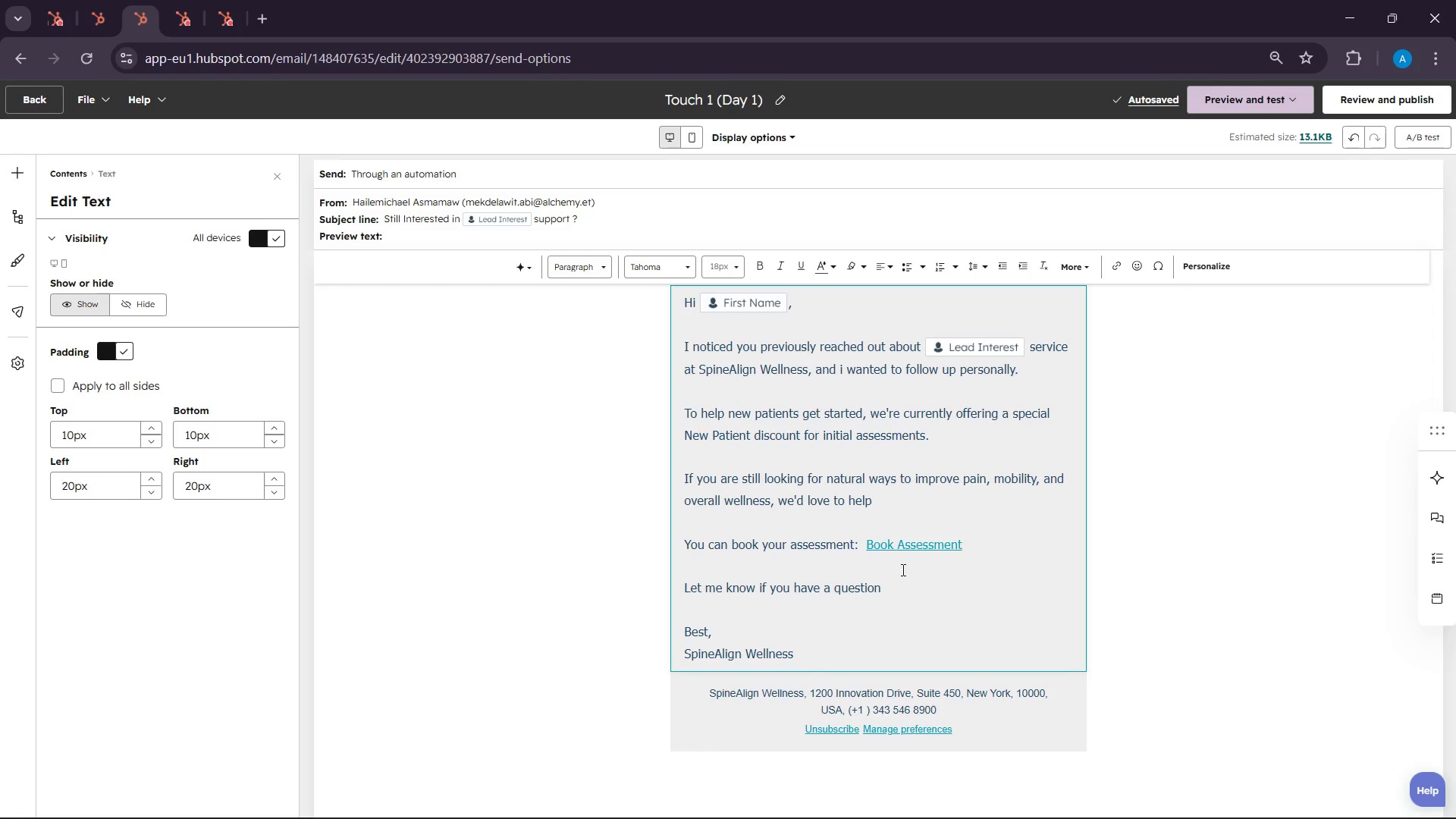 
left_click([906, 545])
 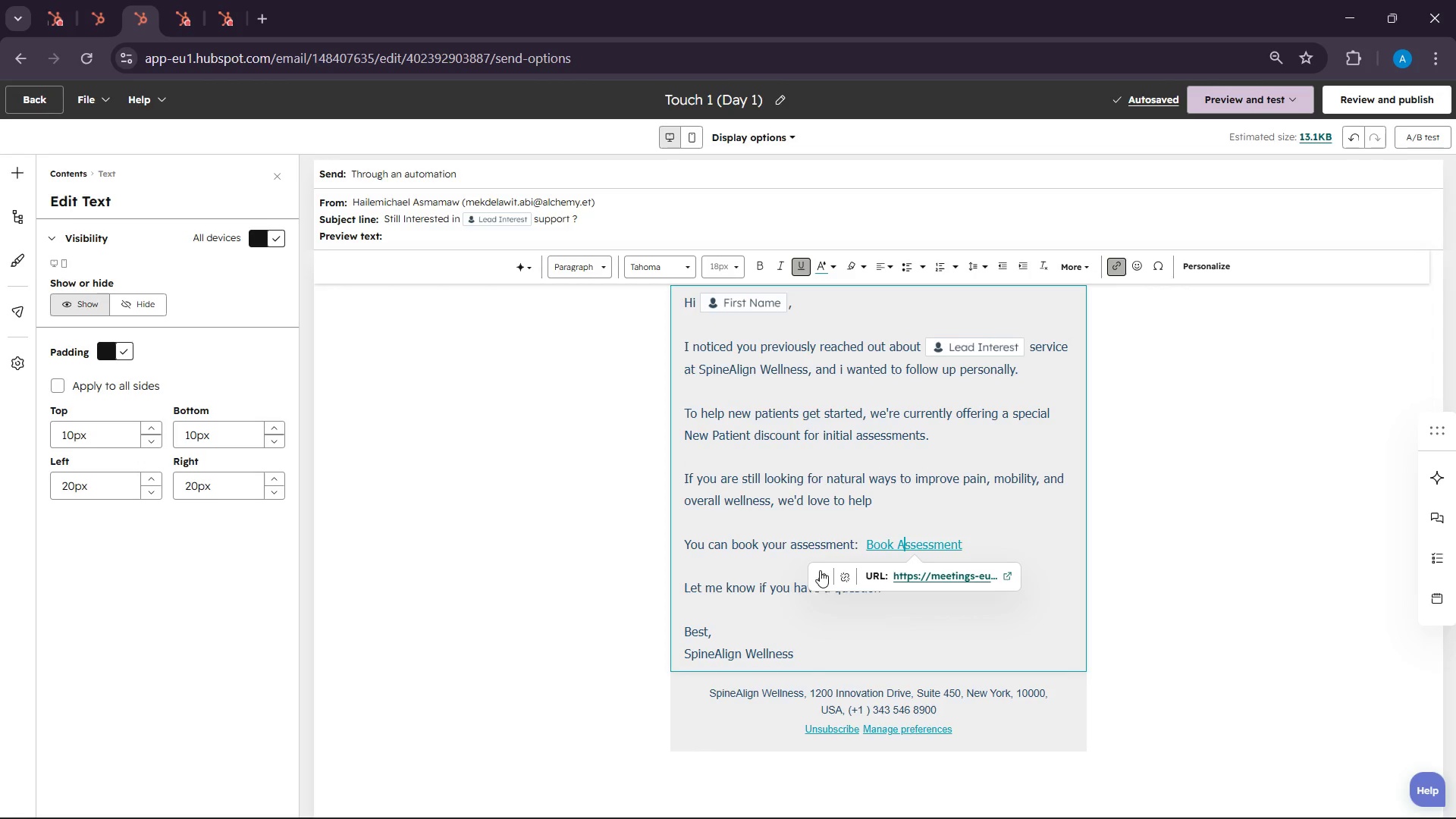 
left_click([817, 576])
 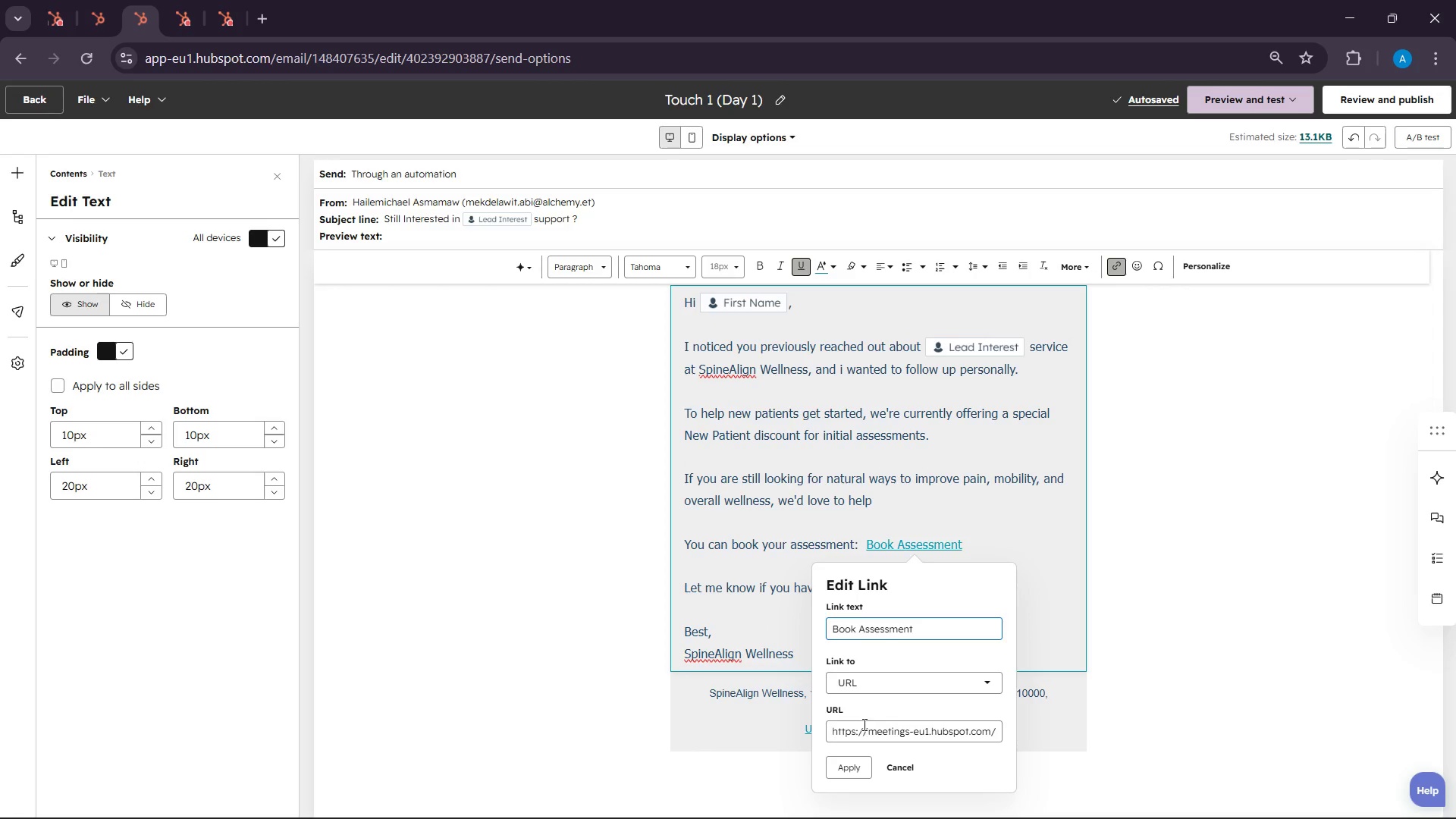 
double_click([862, 726])
 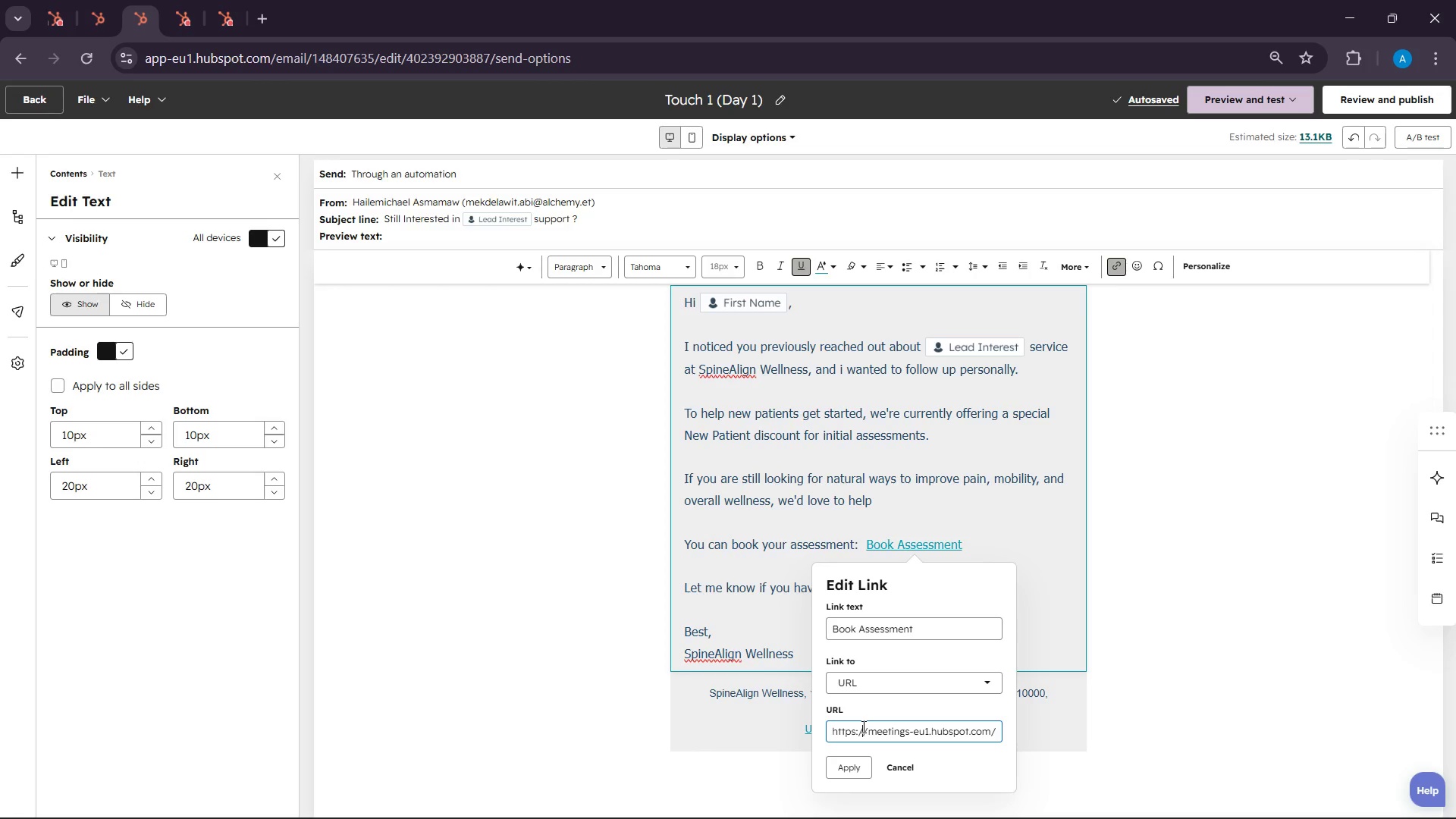 
double_click([862, 726])
 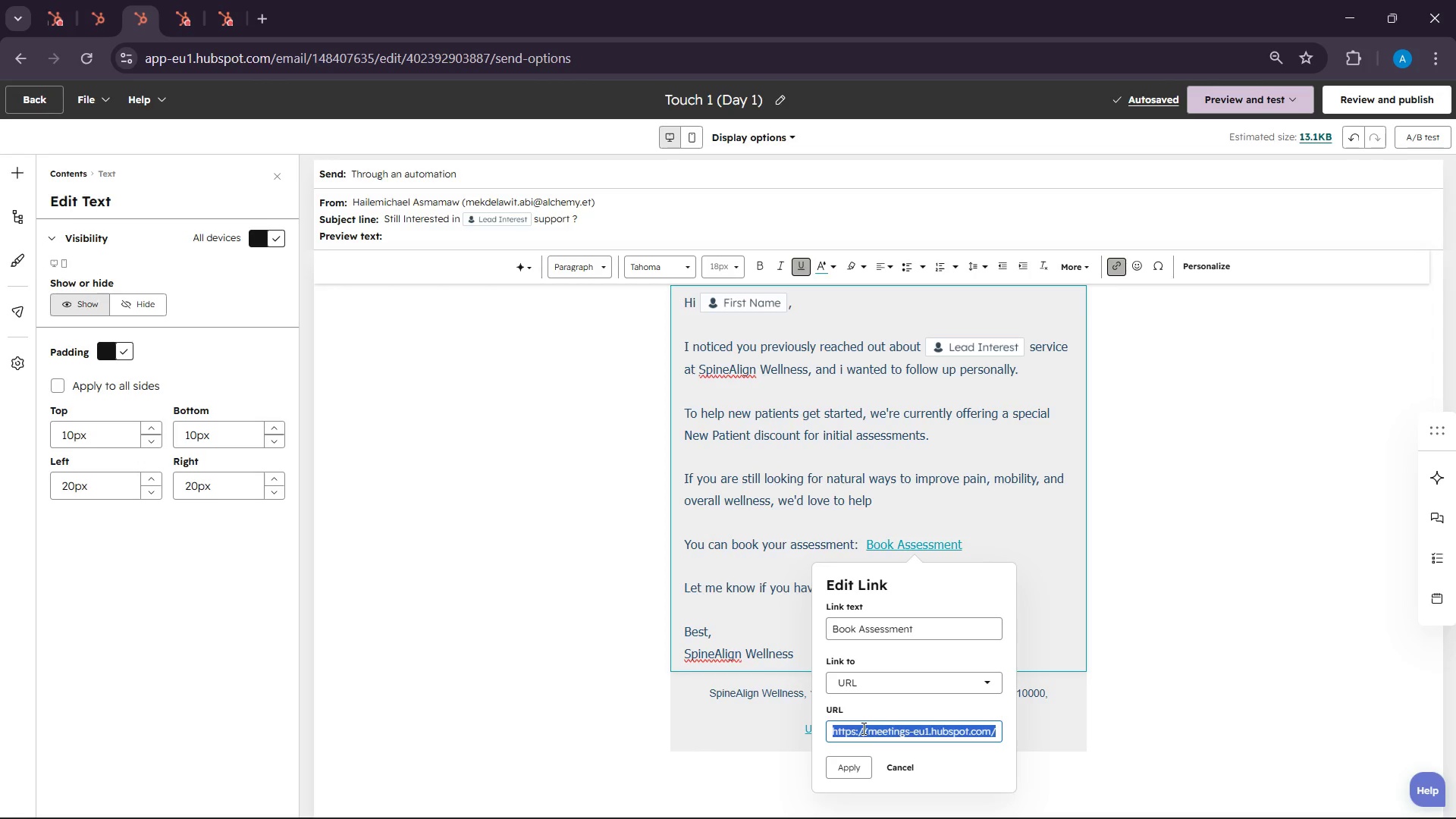 
right_click([862, 728])
 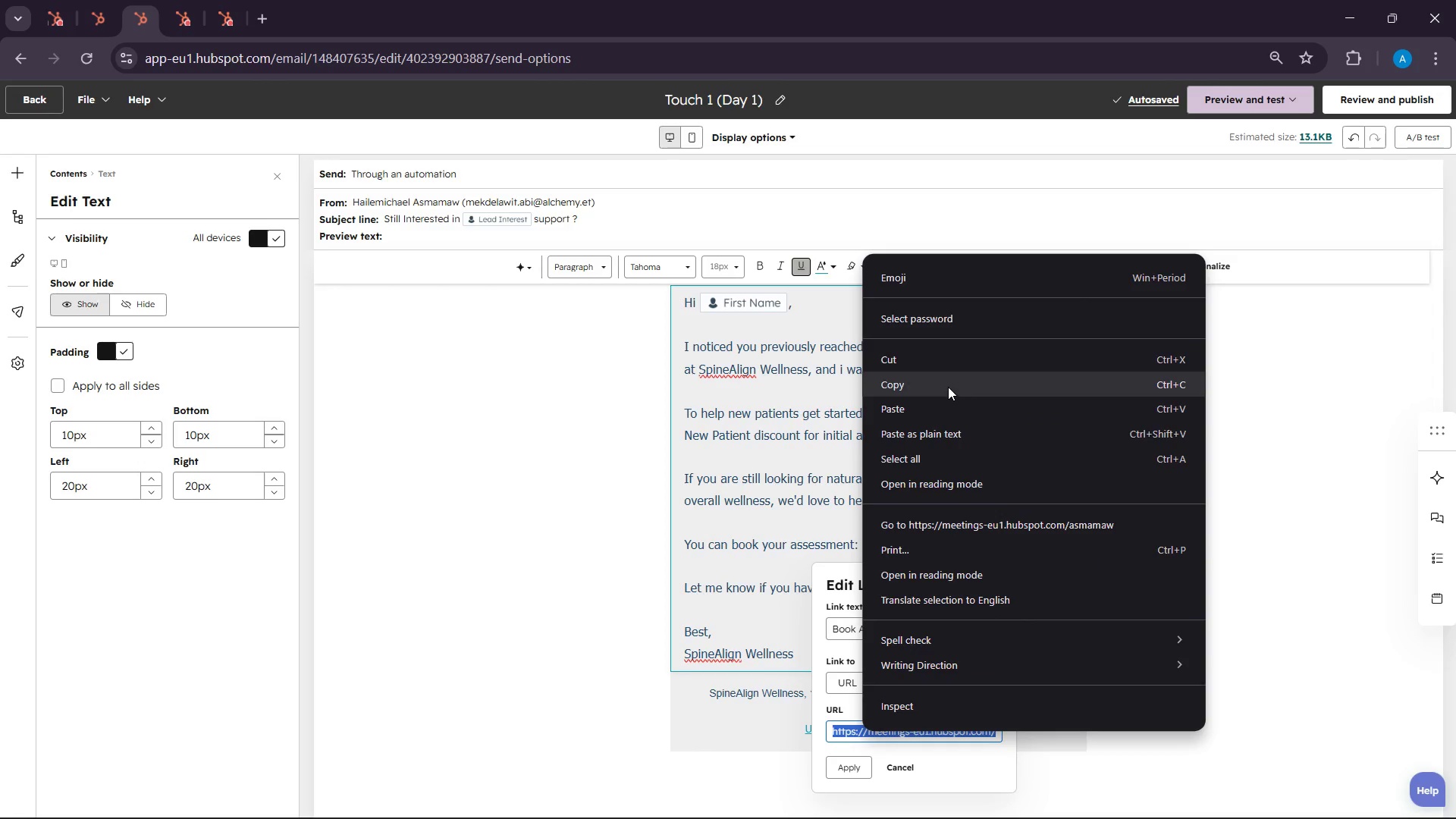 
left_click([945, 385])
 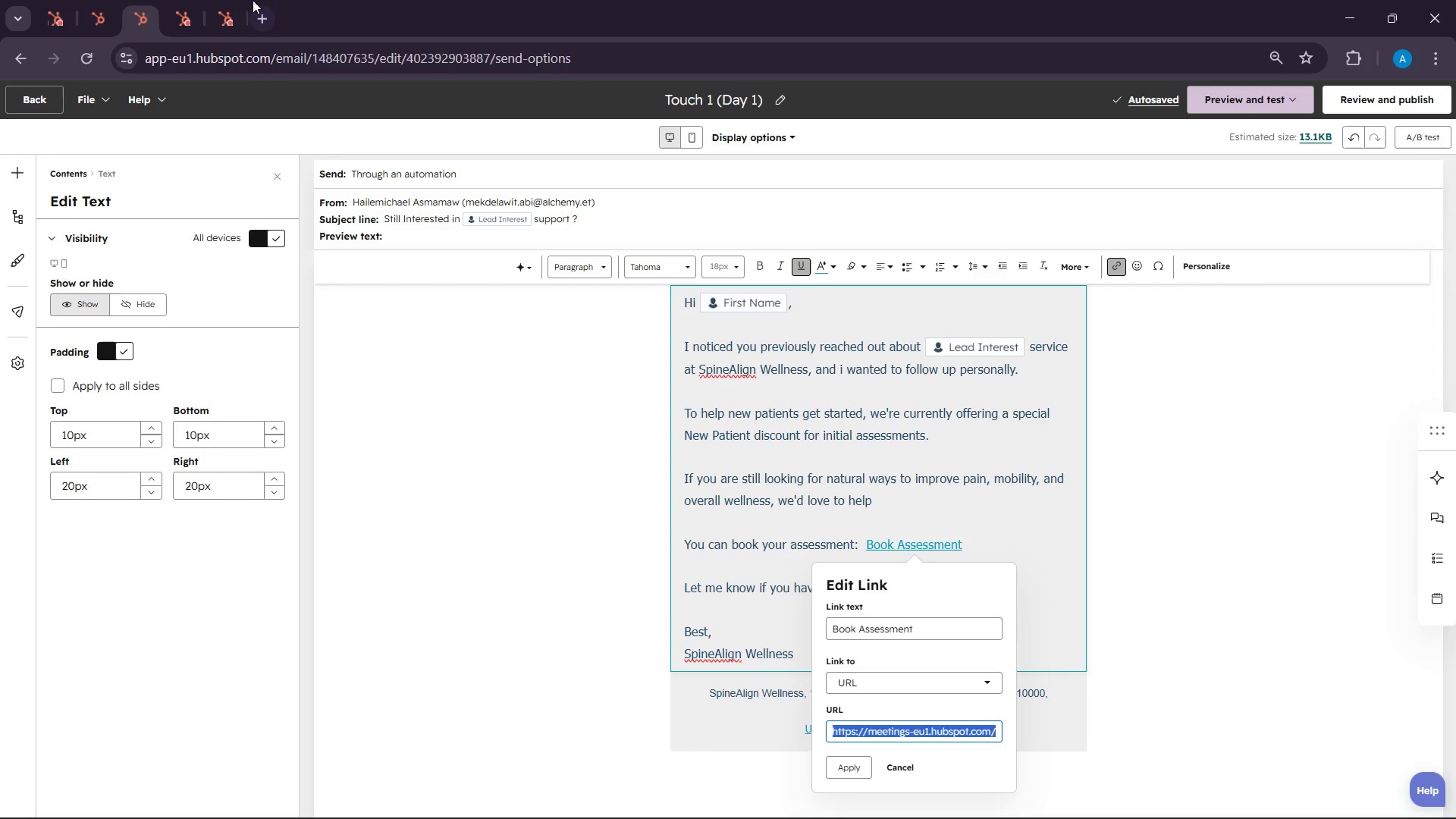 
left_click([252, 0])
 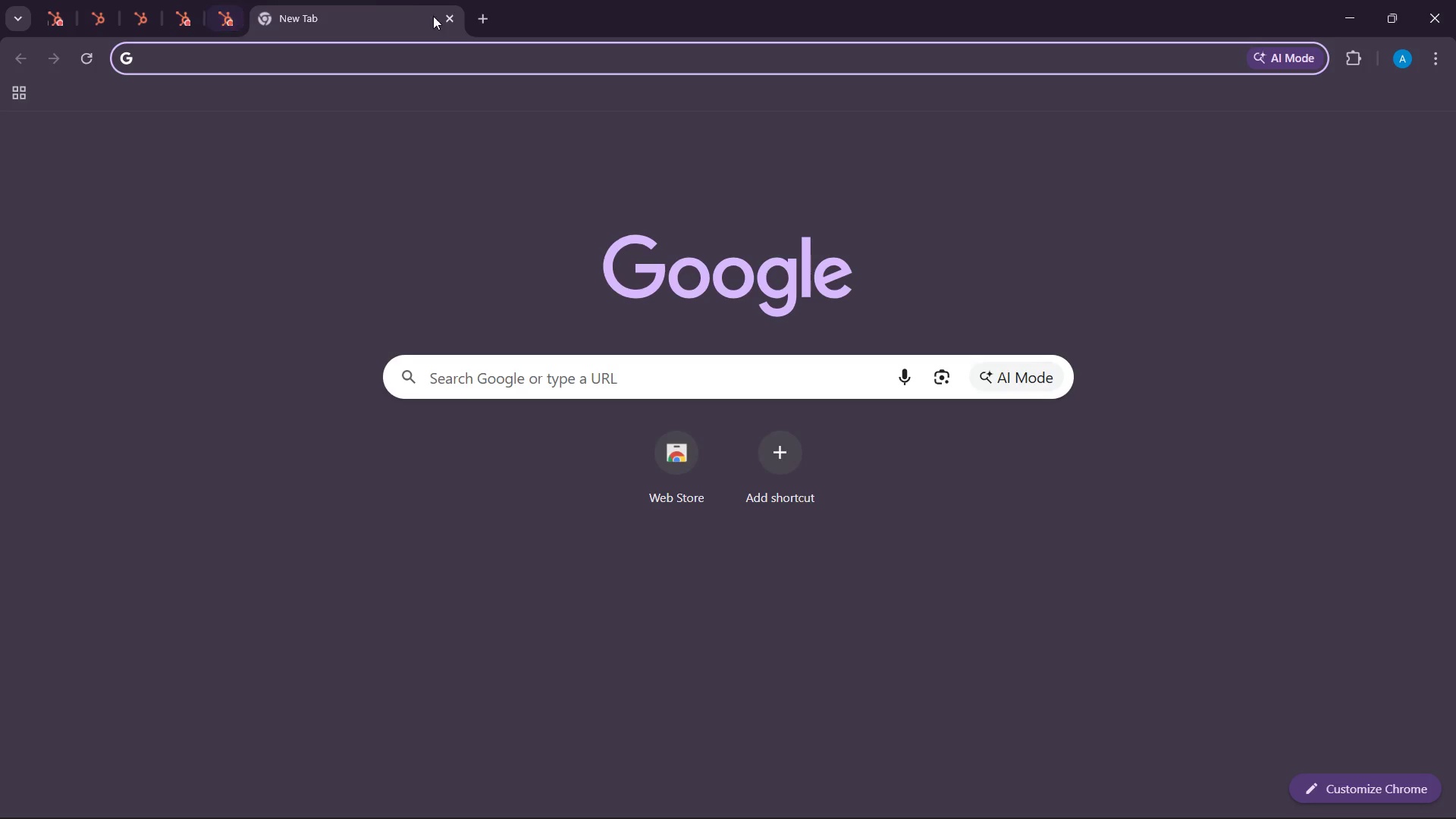 
left_click([445, 20])
 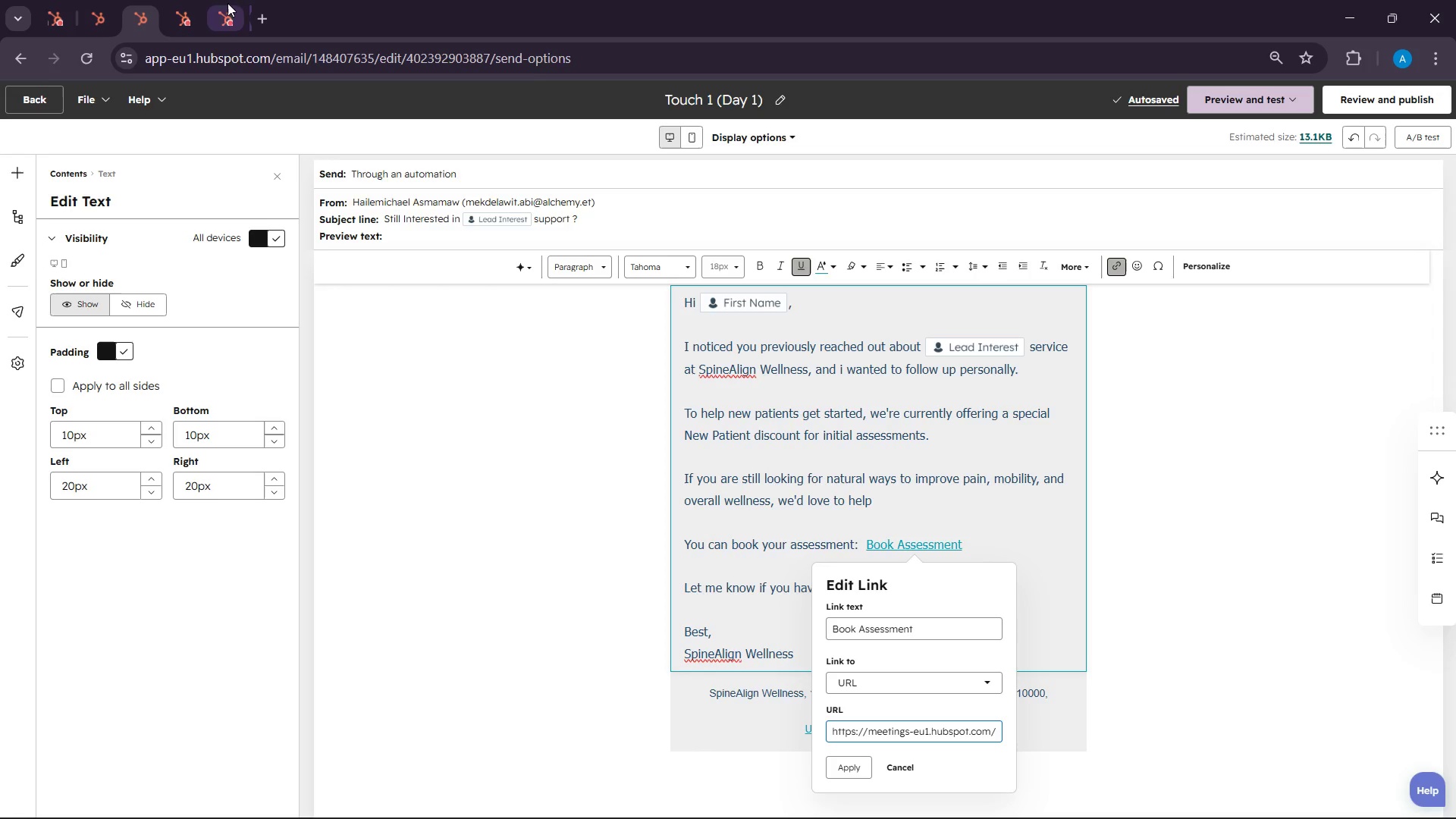 
left_click([212, 0])
 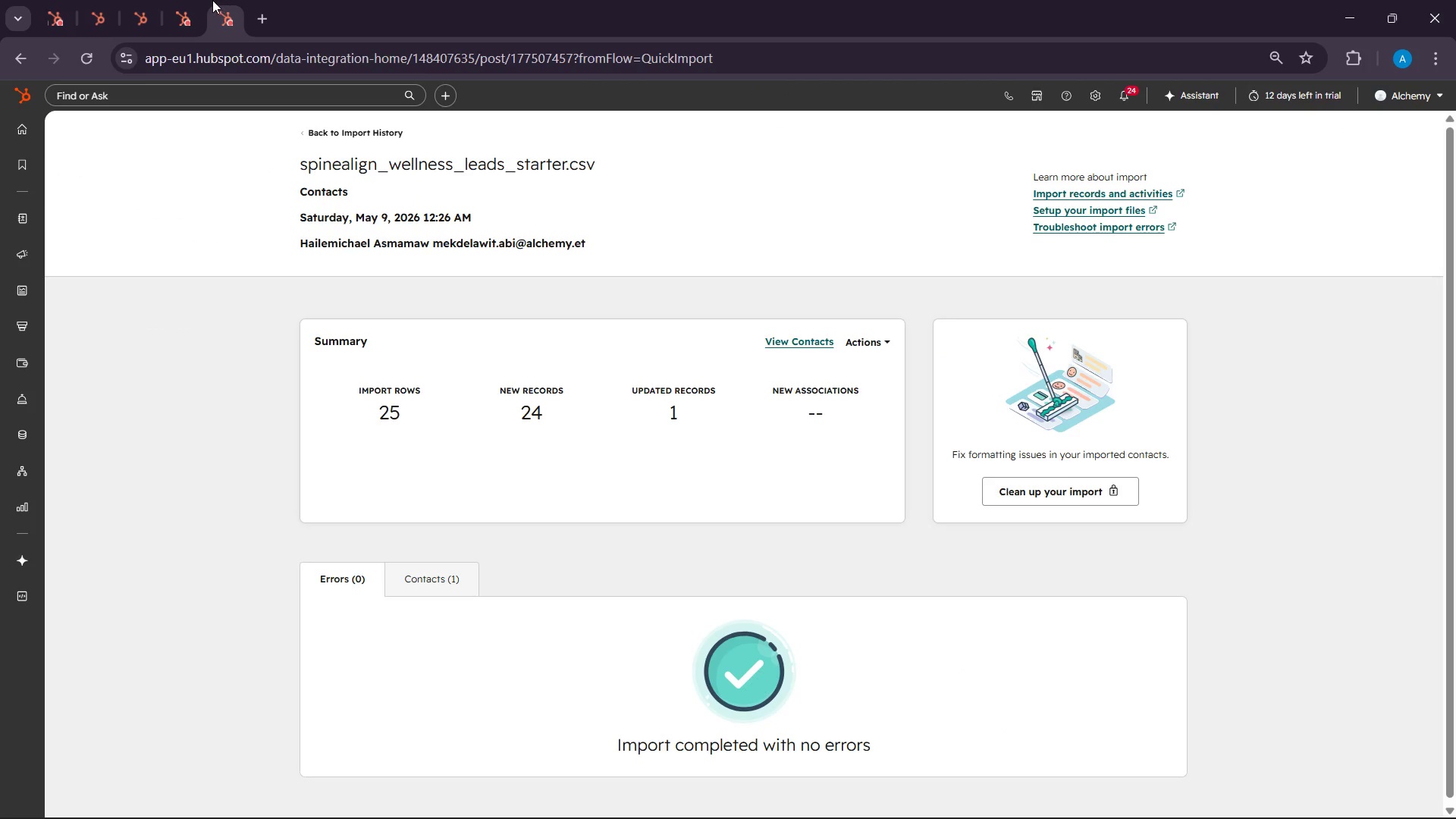 
left_click([194, 0])
 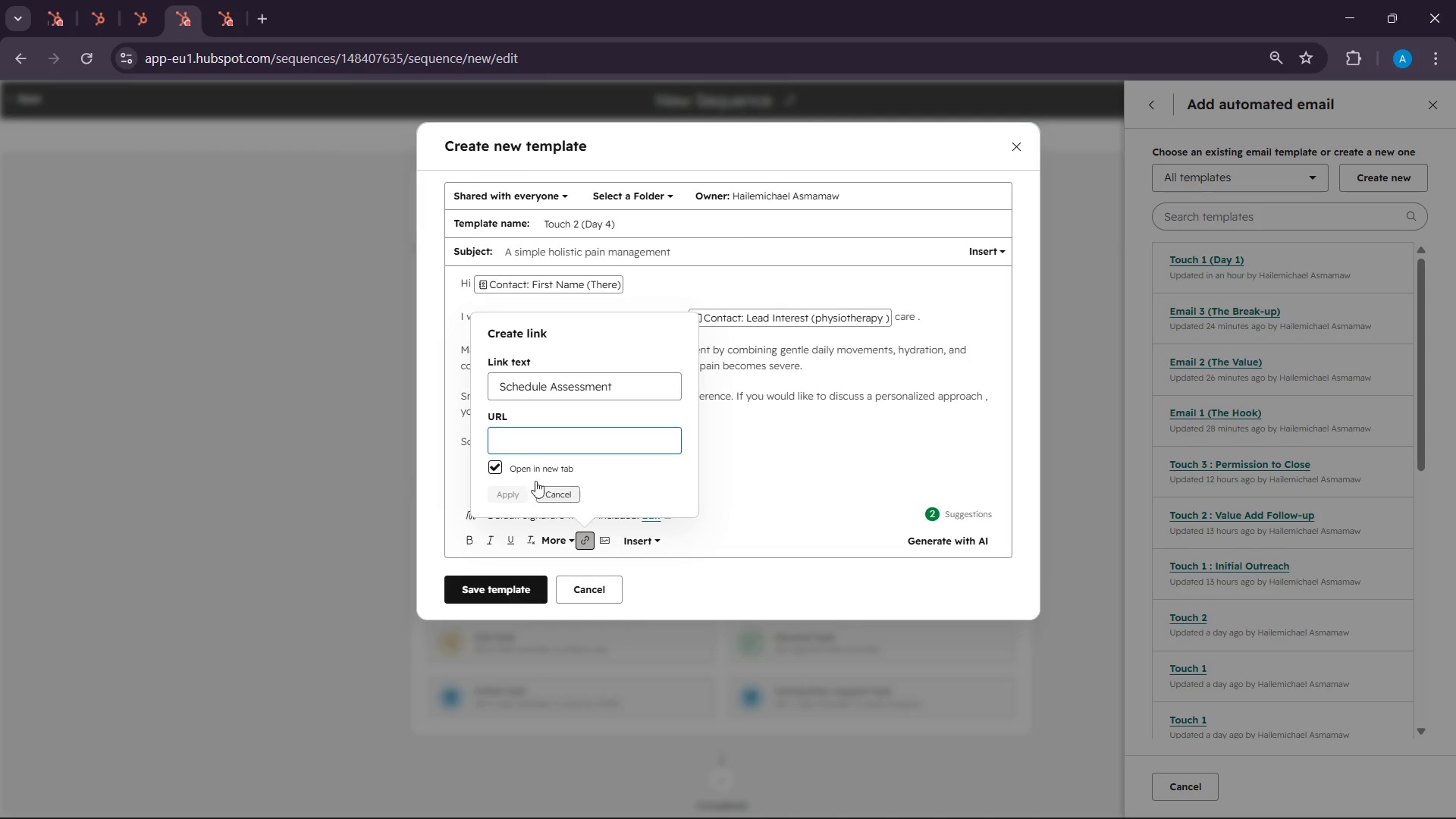 
right_click([508, 436])
 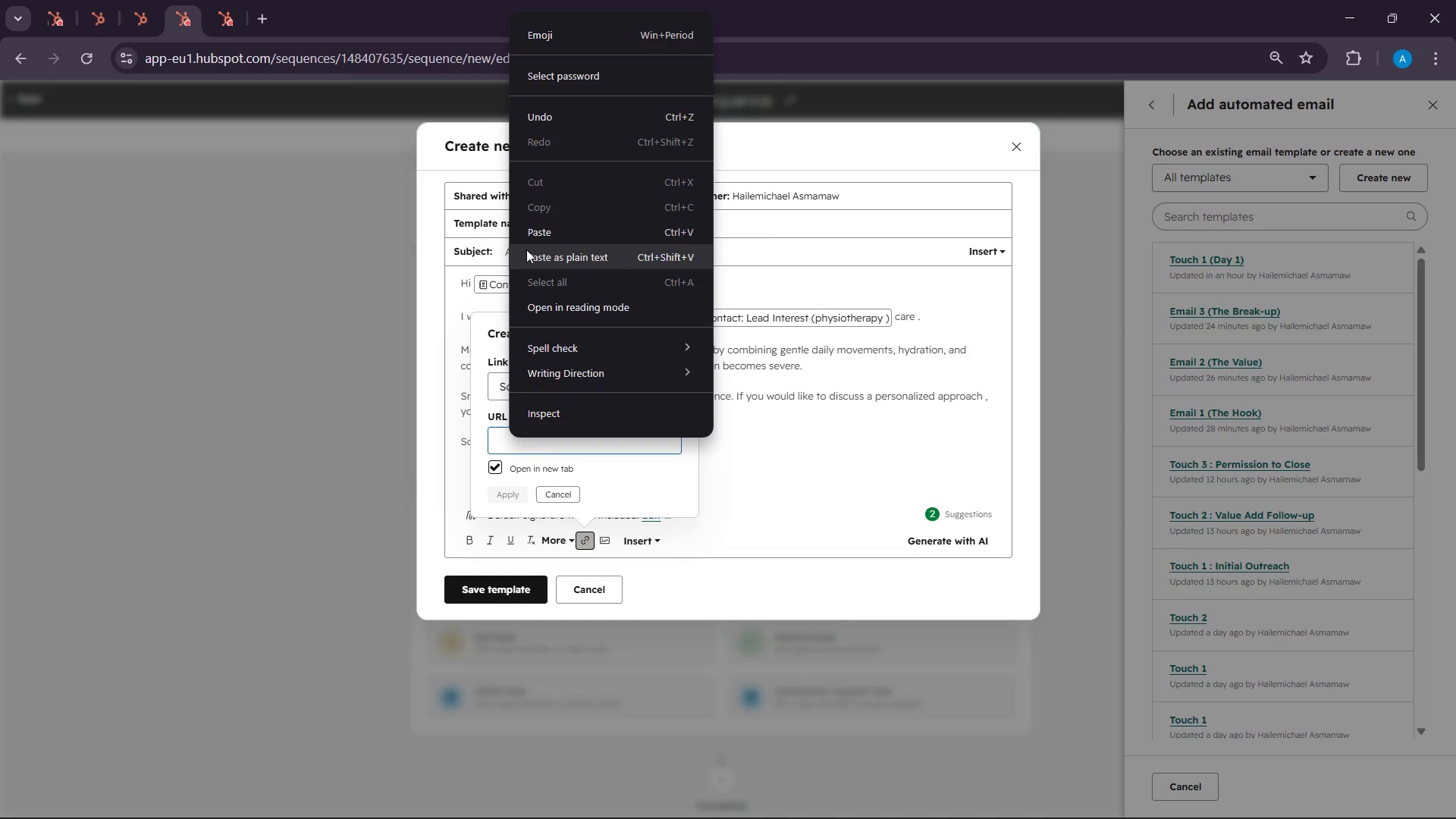 
left_click([528, 229])
 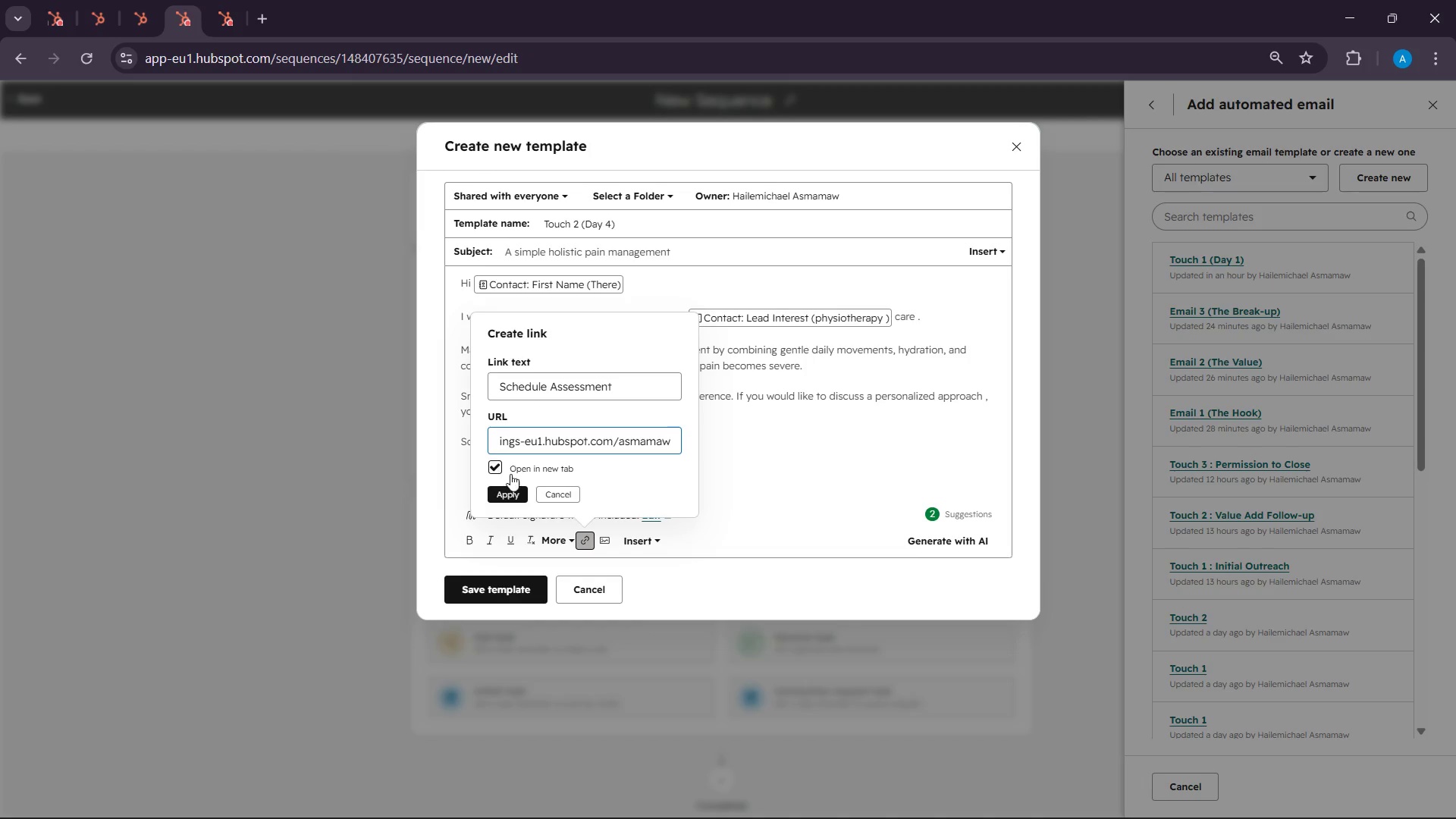 
left_click([508, 484])
 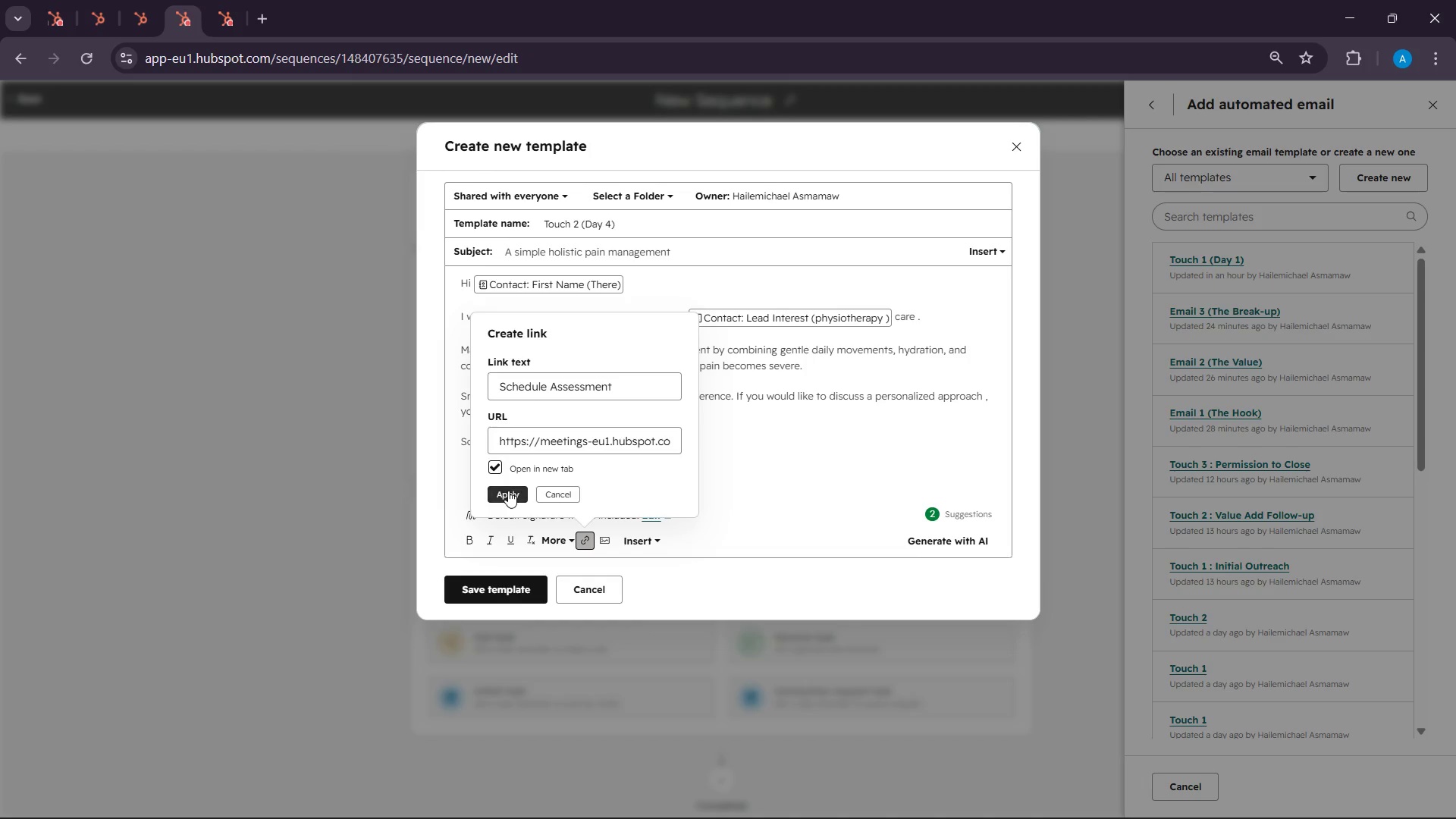 
left_click([508, 491])
 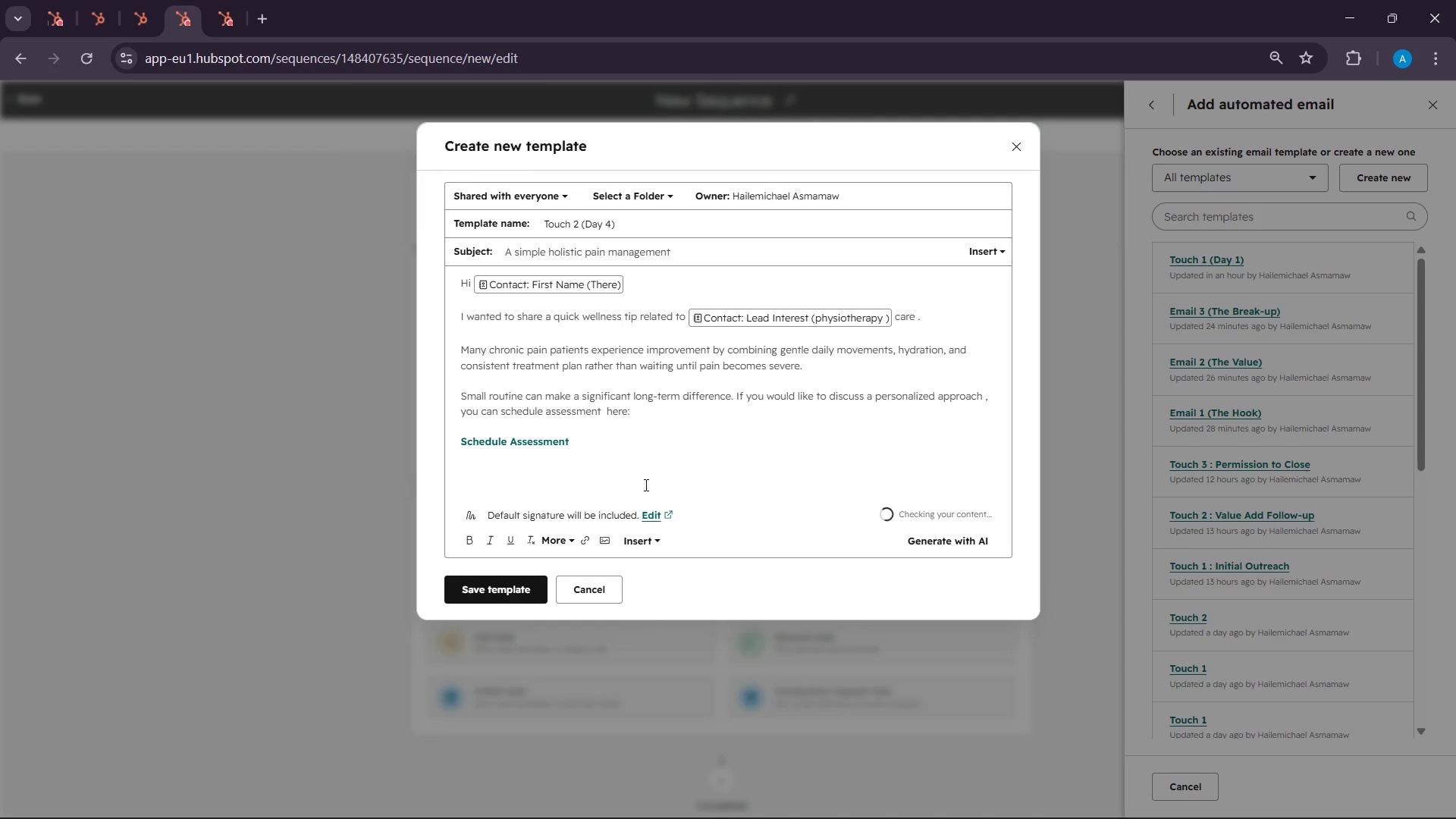 
left_click([604, 438])
 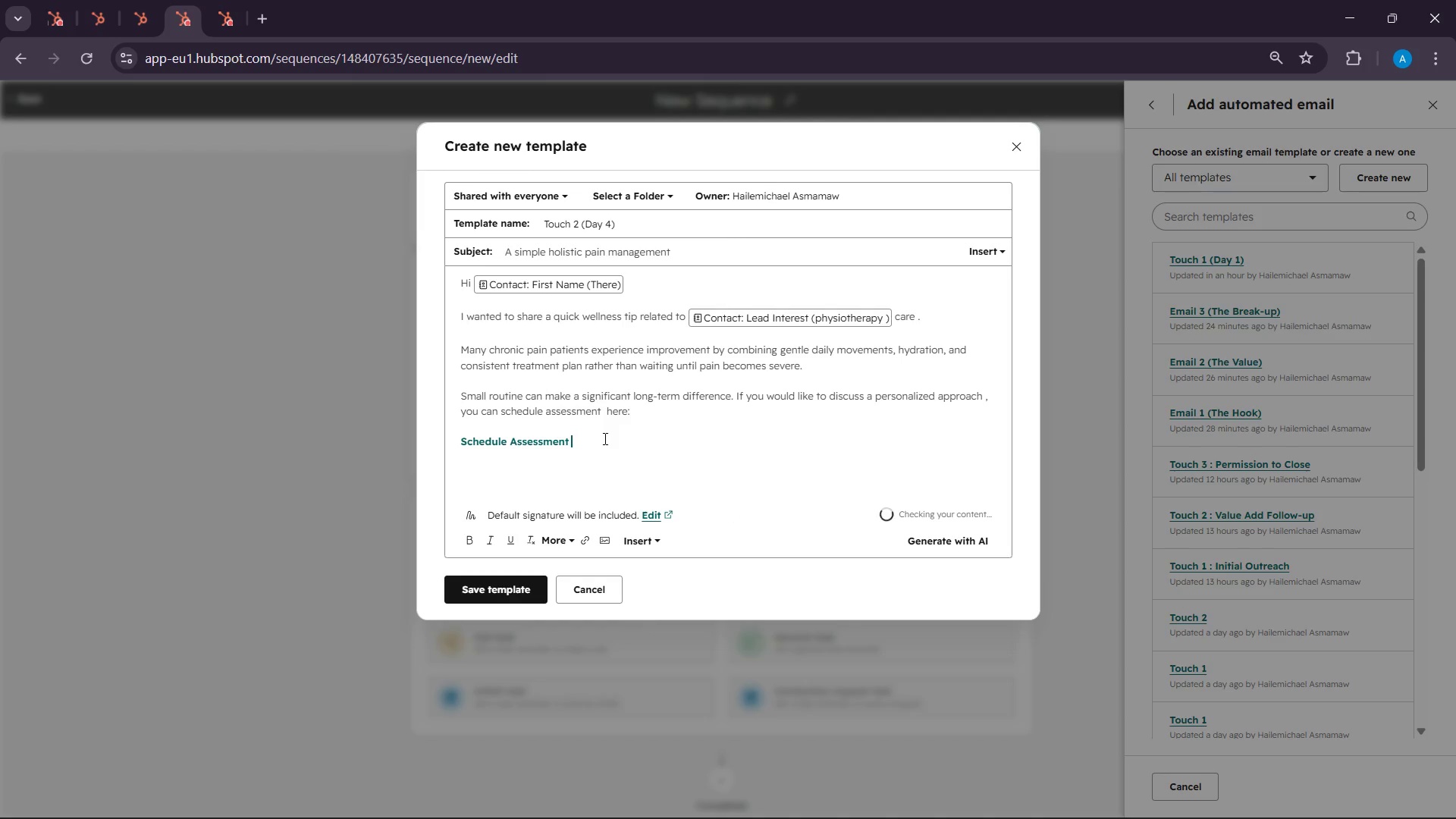 
key(Enter)
 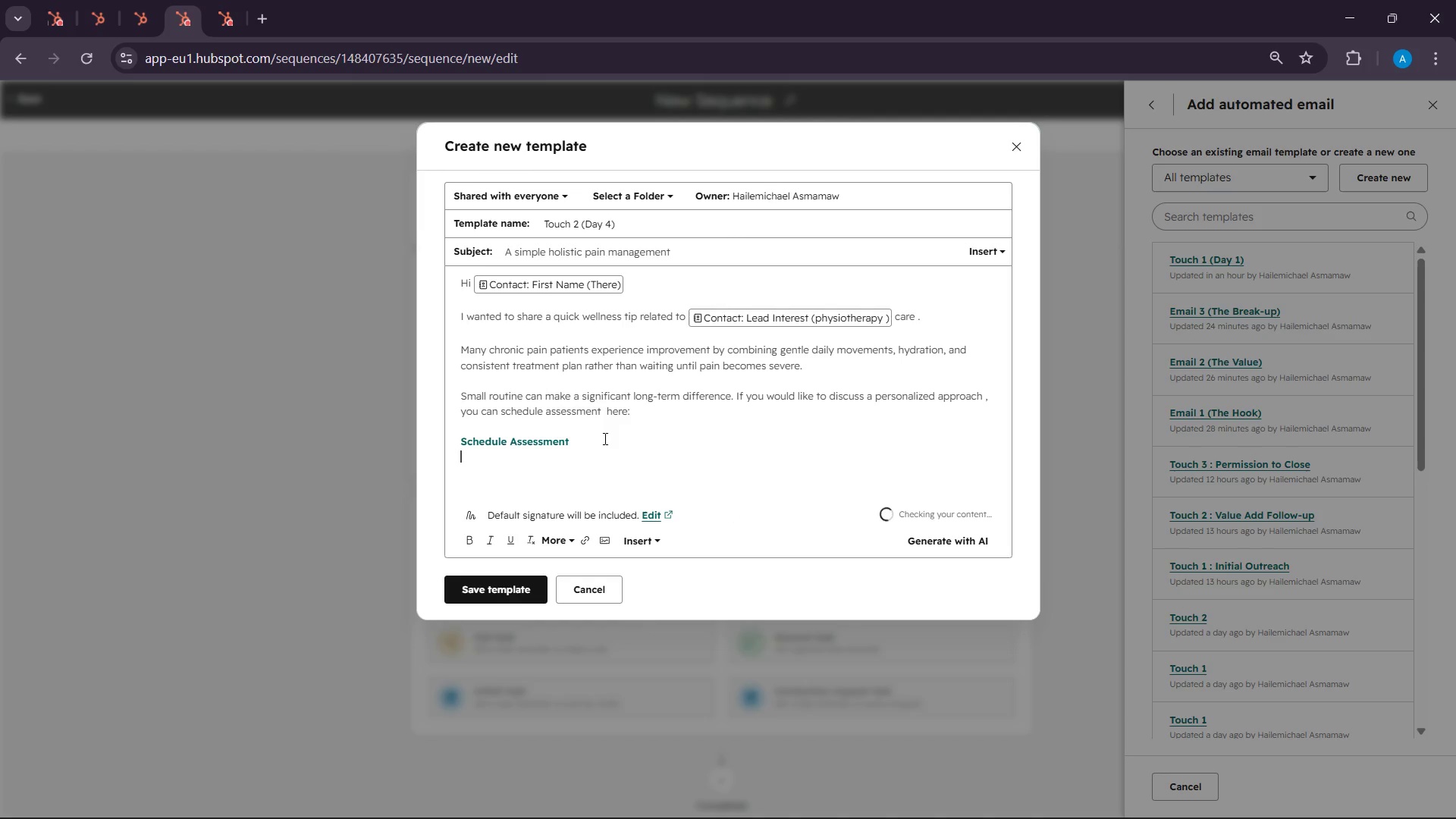 
key(Enter)
 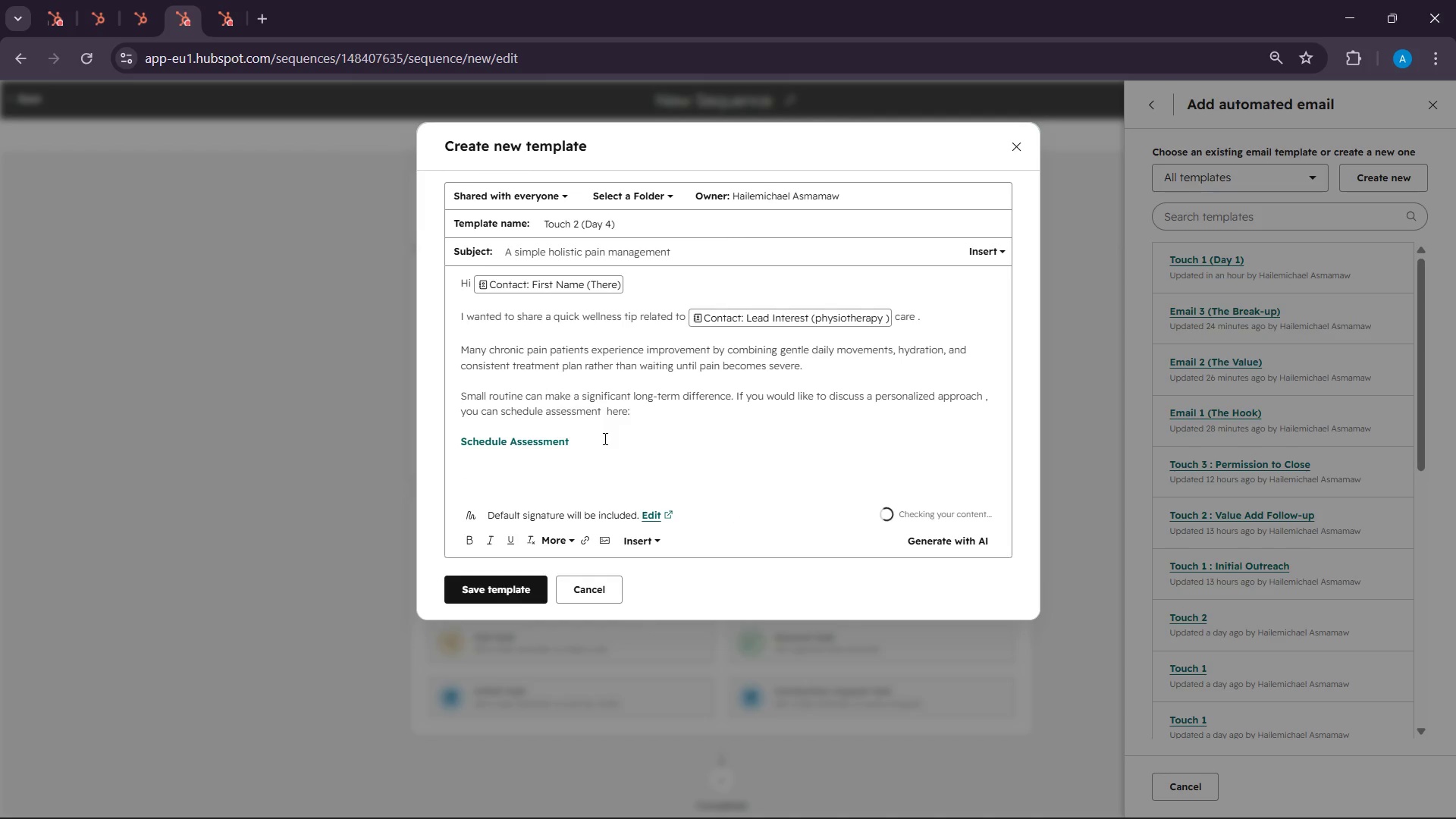 
type(Best,)
 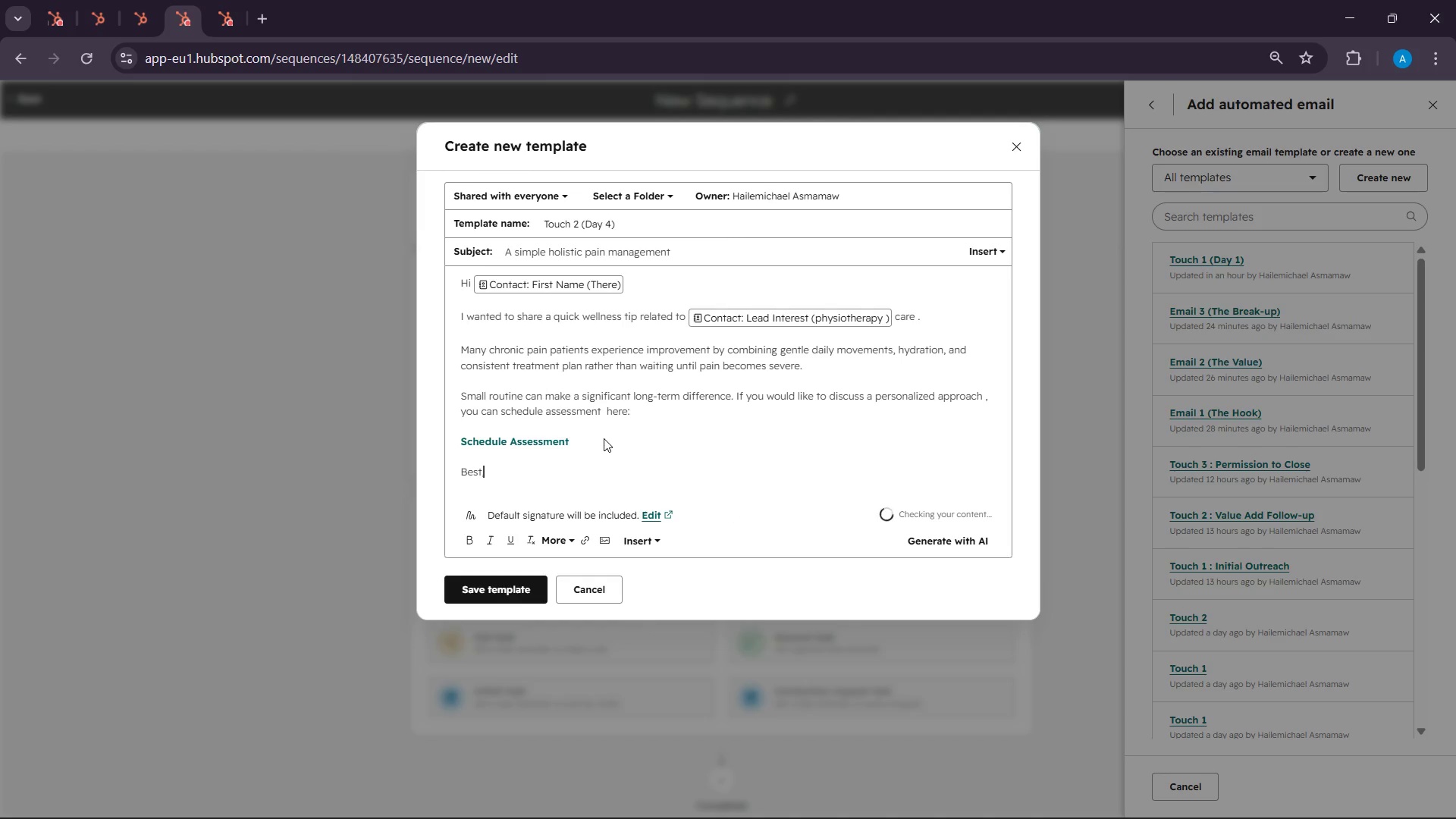 
key(Enter)
 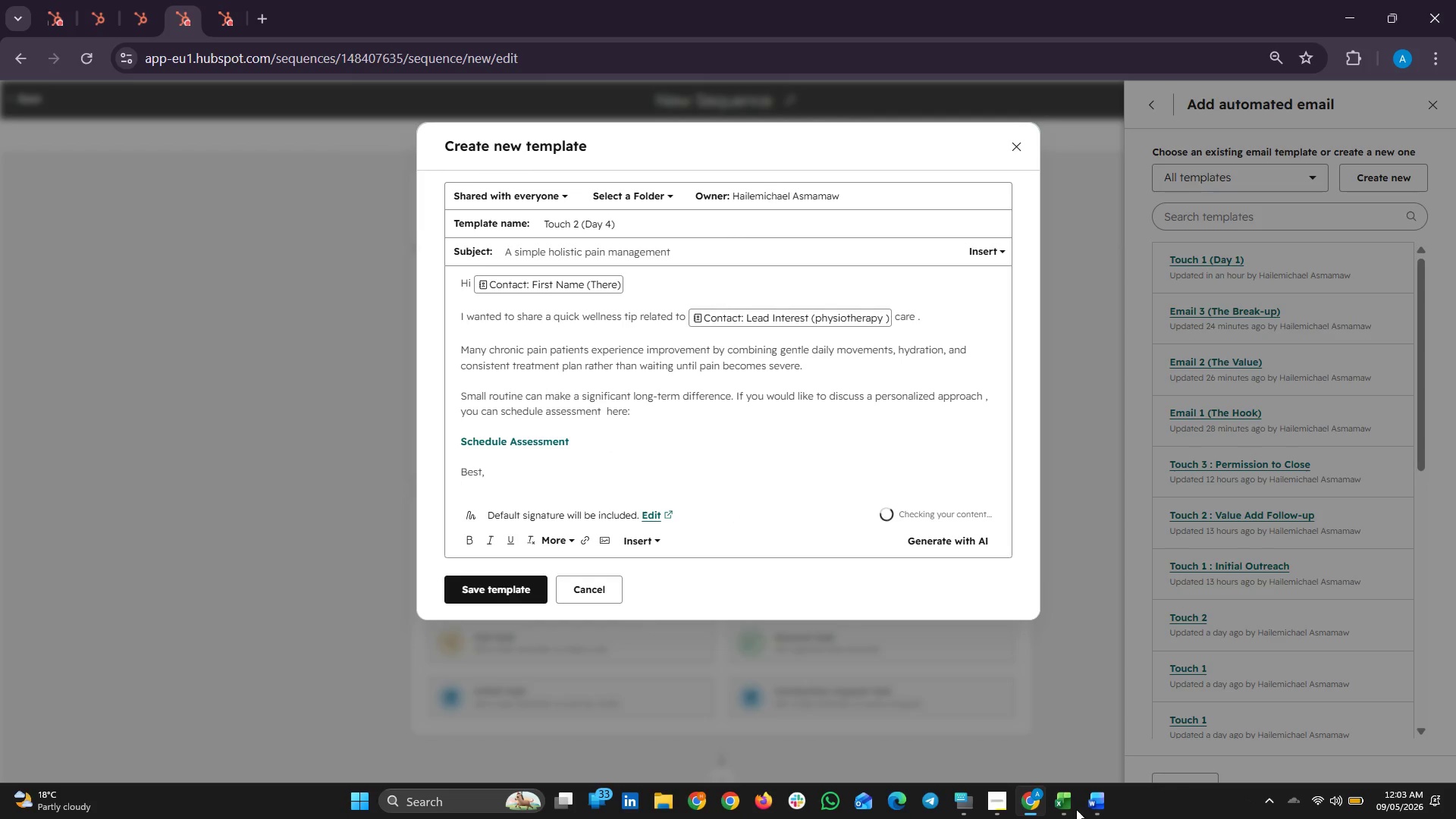 
left_click([1009, 797])